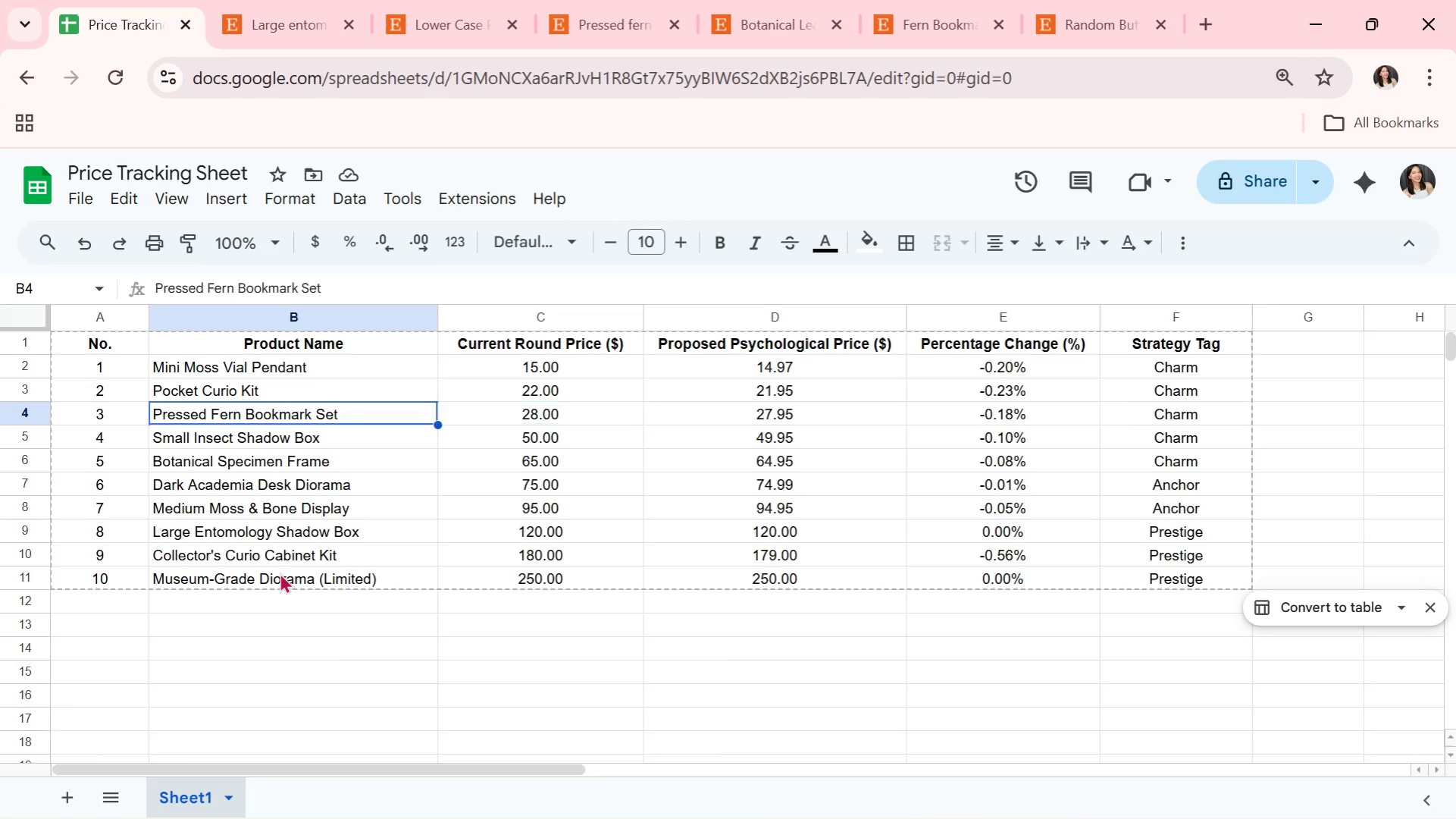 
key(ArrowLeft)
 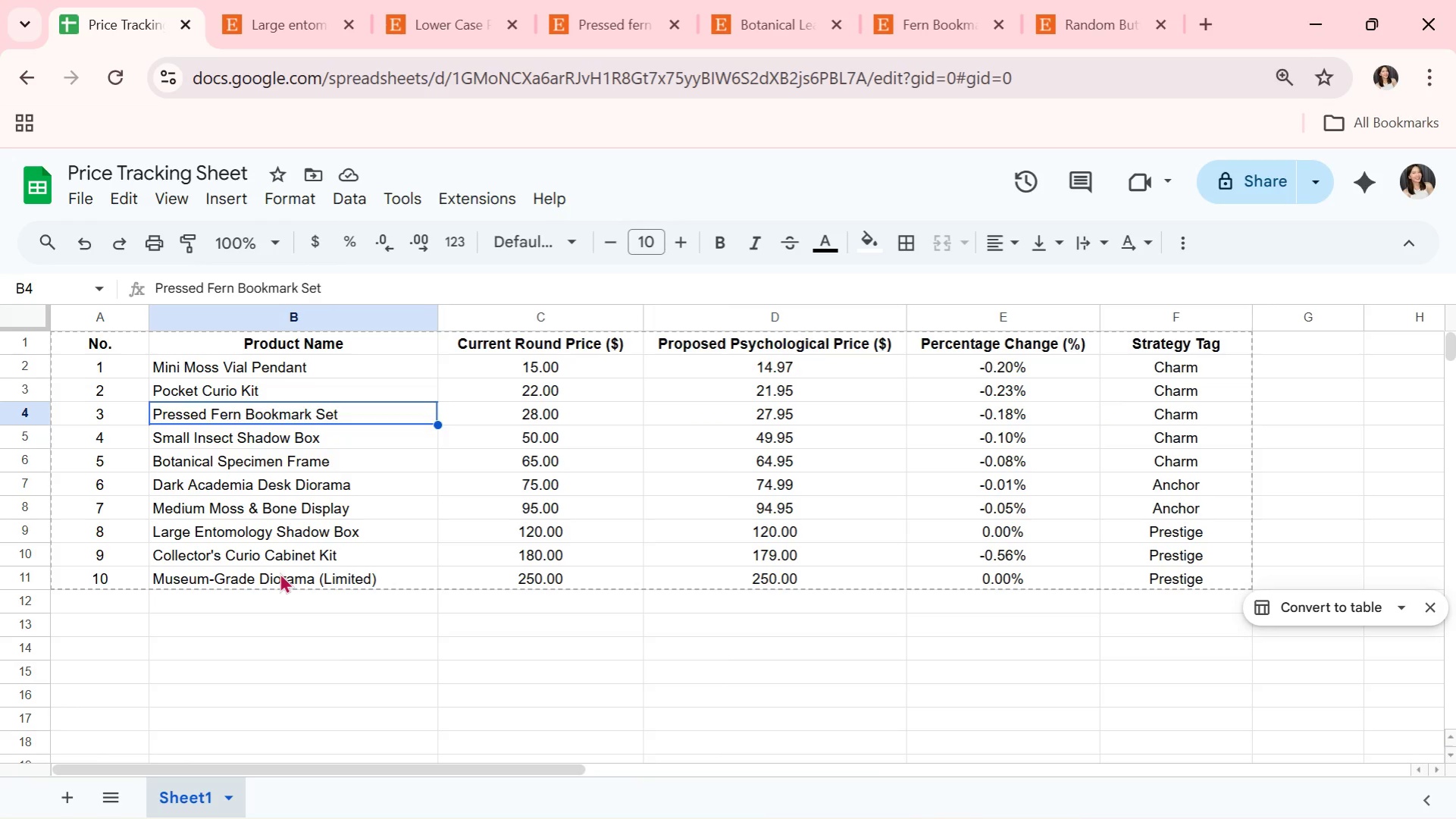 
key(ArrowUp)